 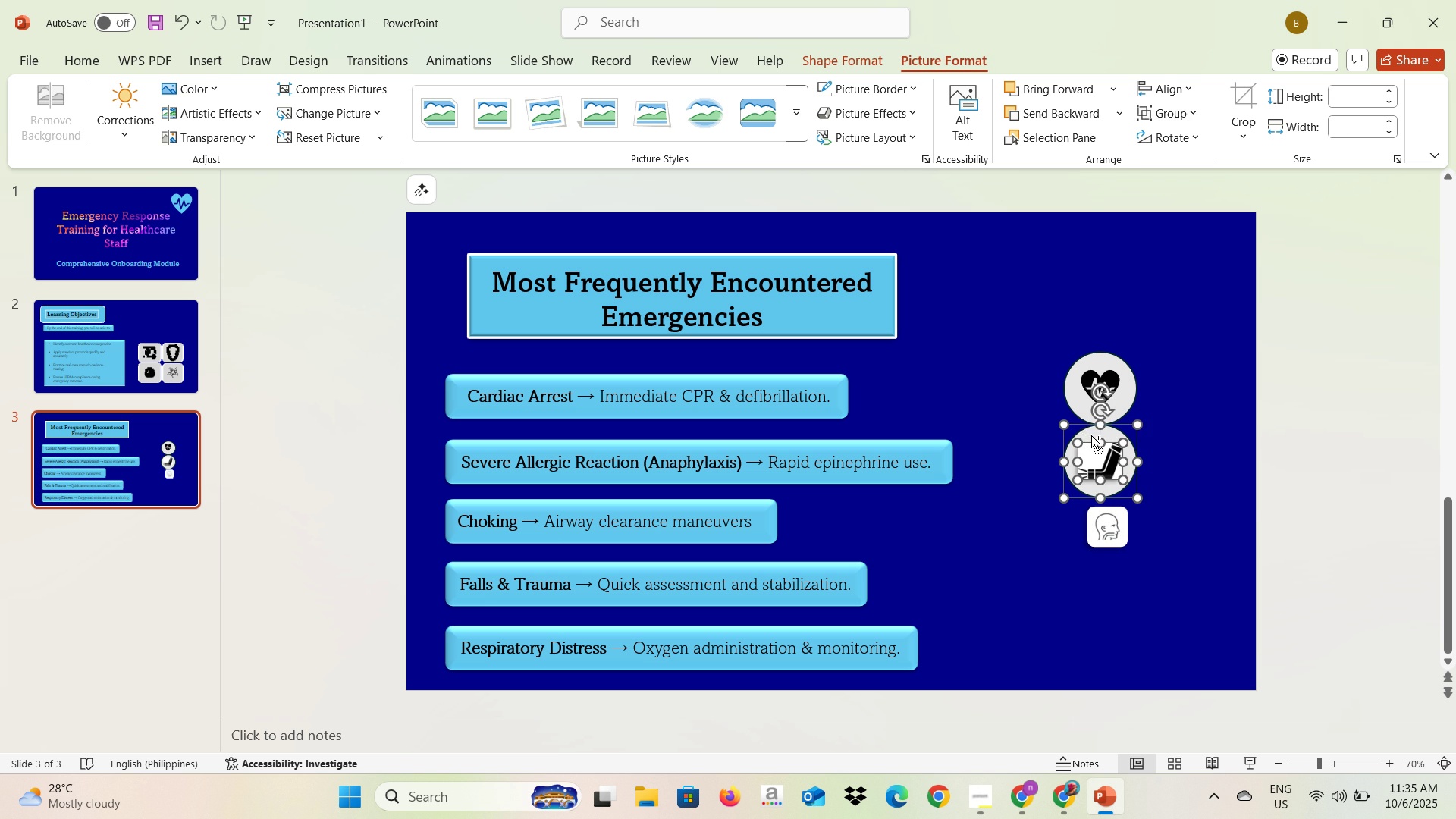 
right_click([1091, 435])
 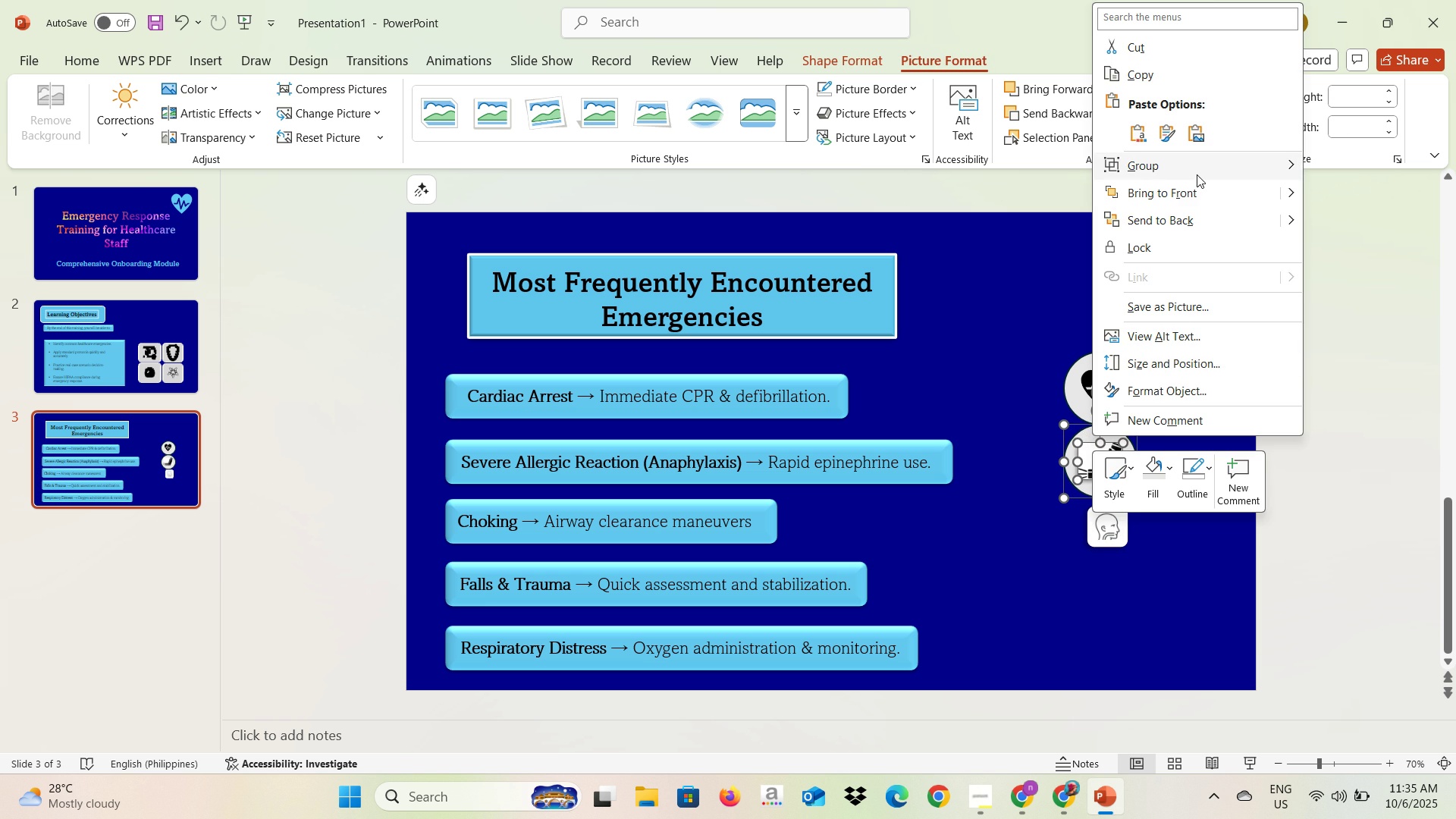 
left_click([1197, 174])
 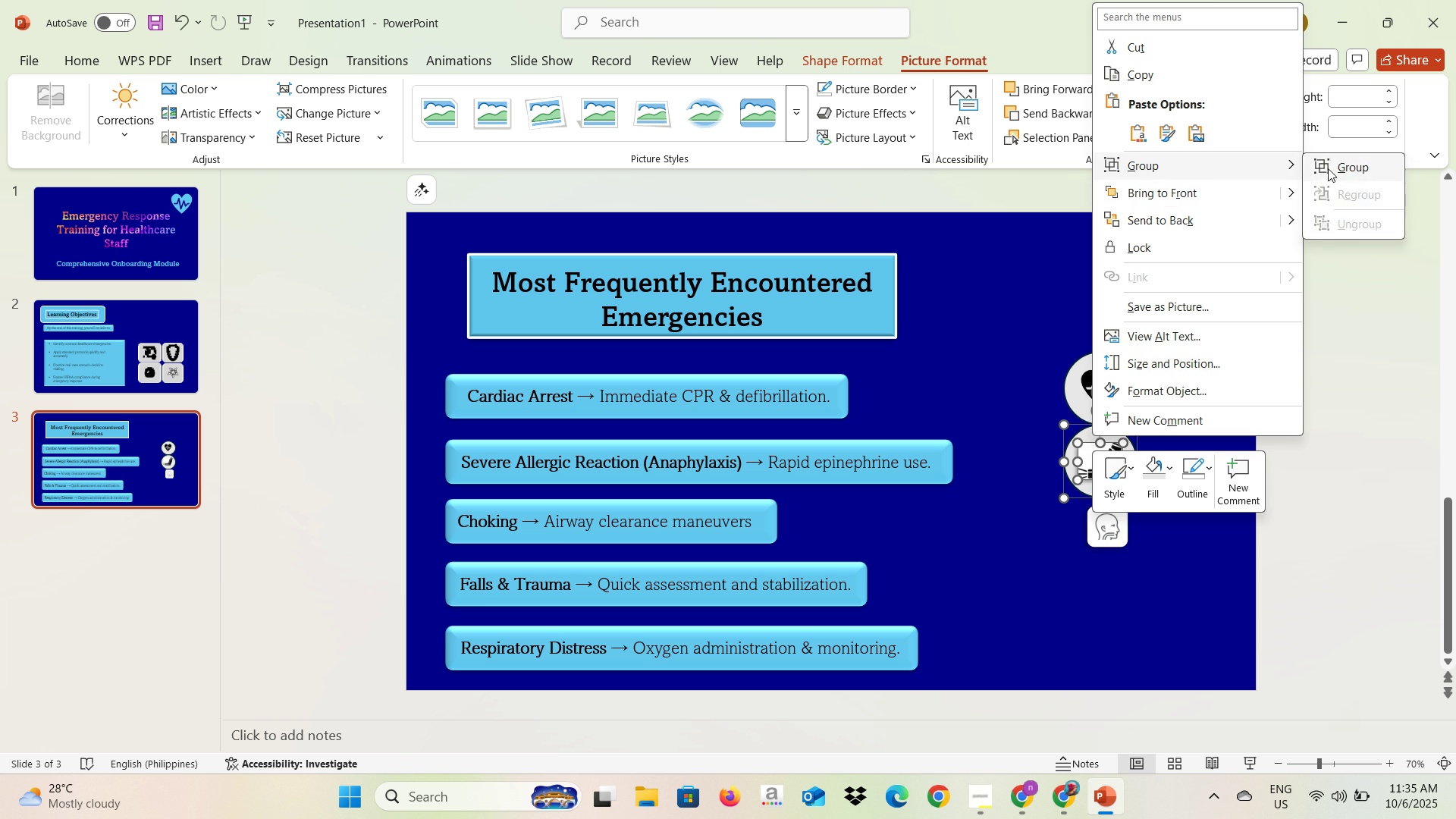 
left_click([1329, 169])
 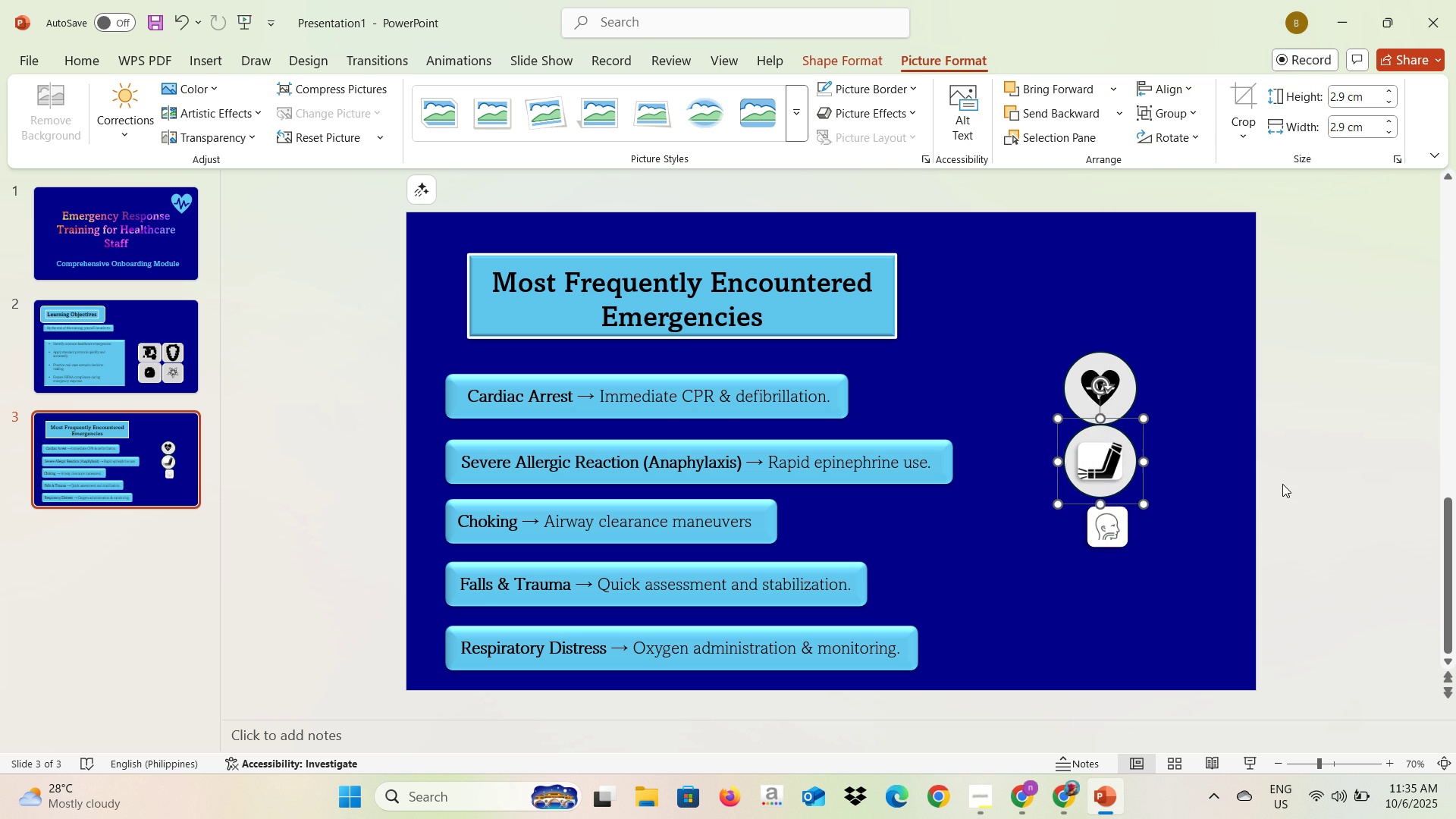 
left_click([1282, 484])
 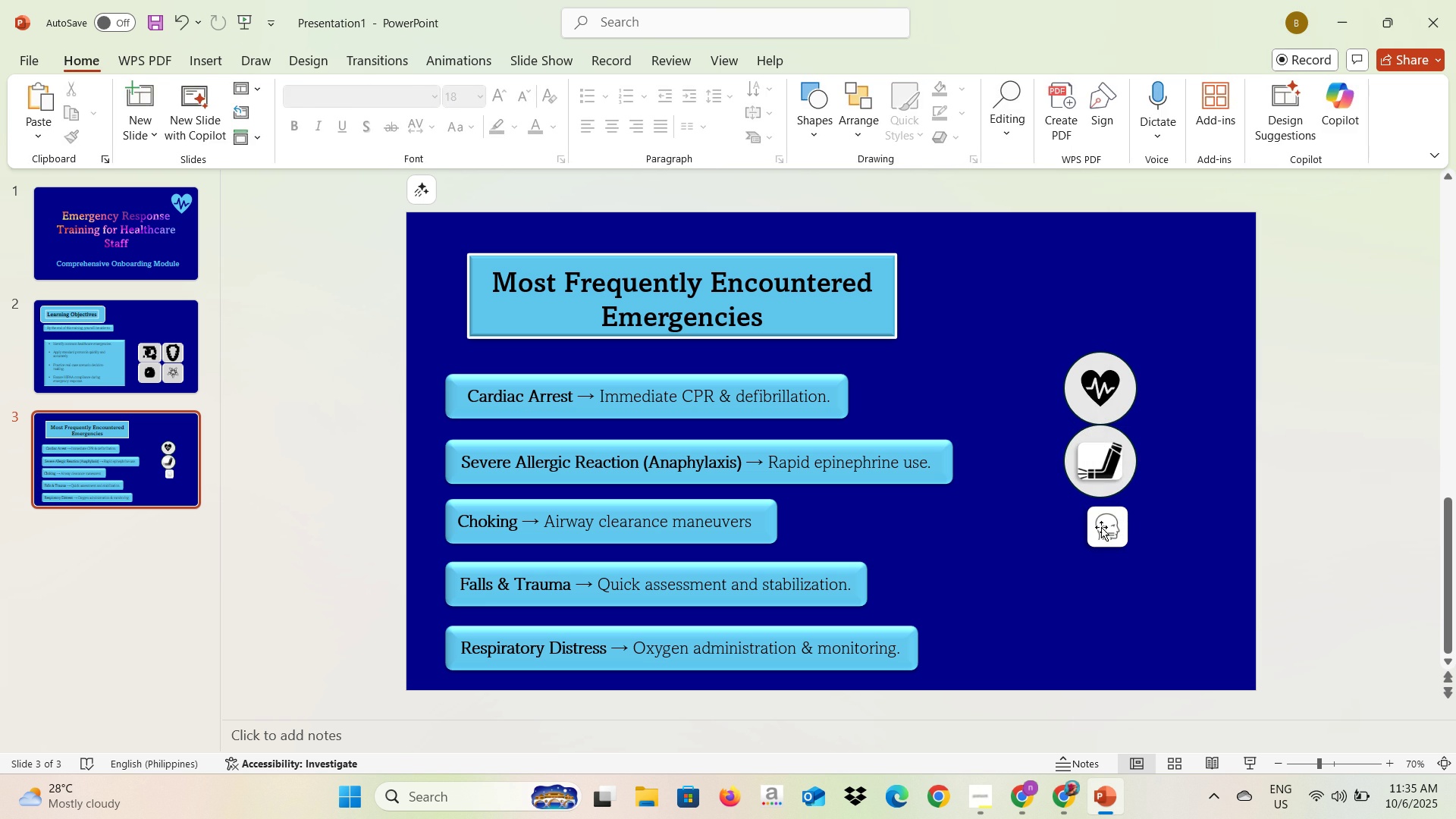 
left_click([1103, 528])
 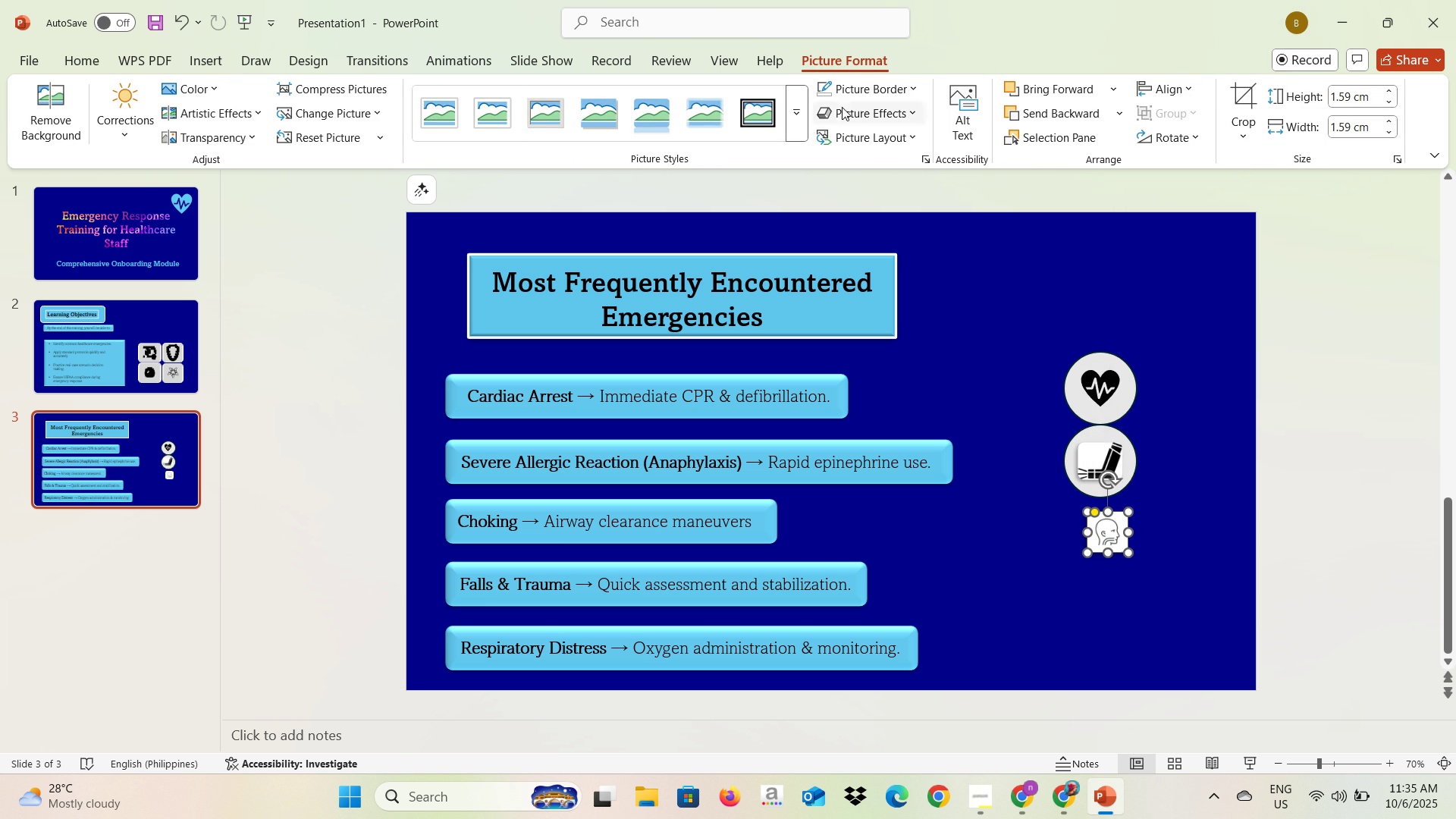 
left_click([223, 56])
 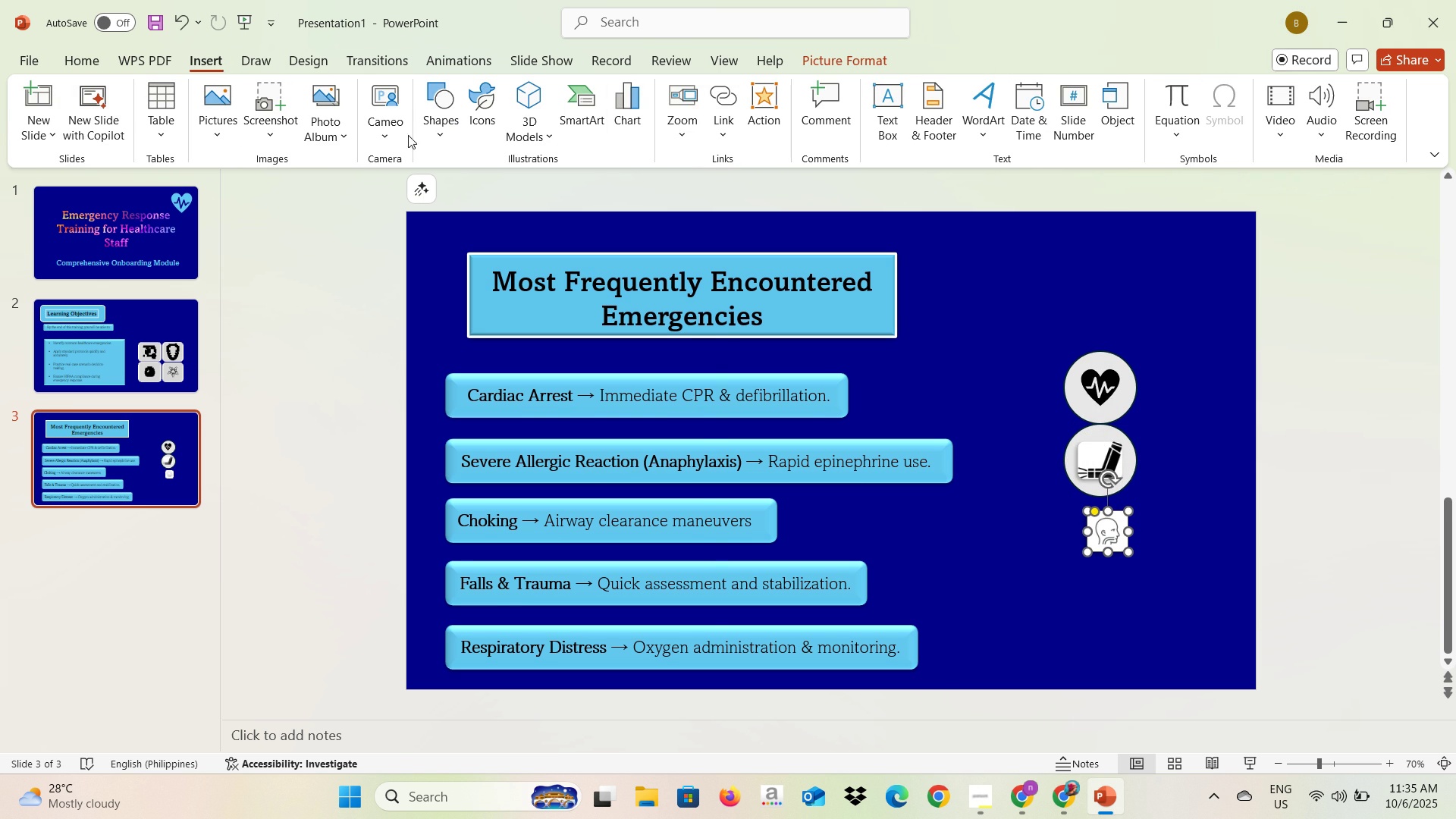 
left_click([434, 127])
 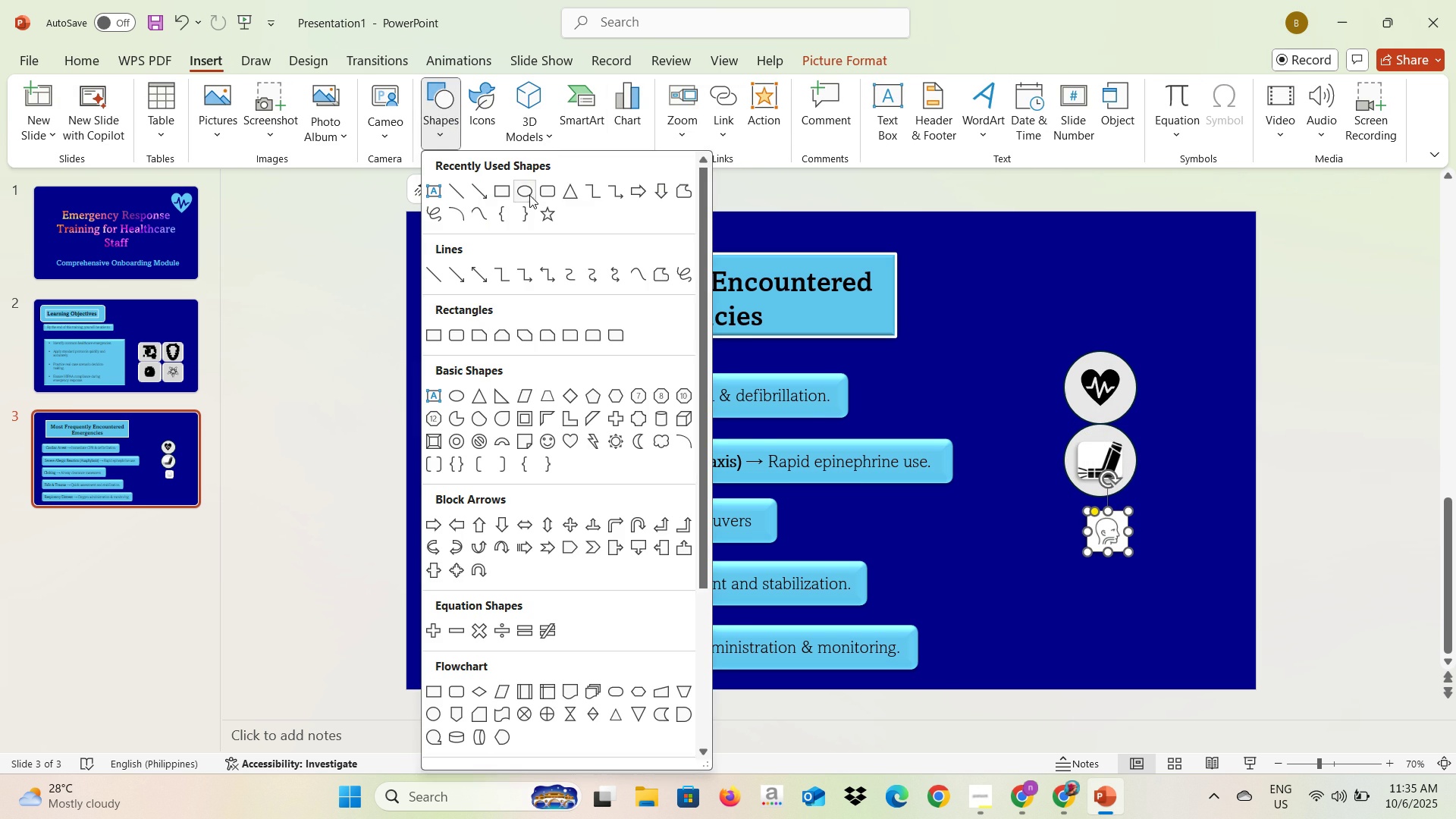 
left_click([529, 195])
 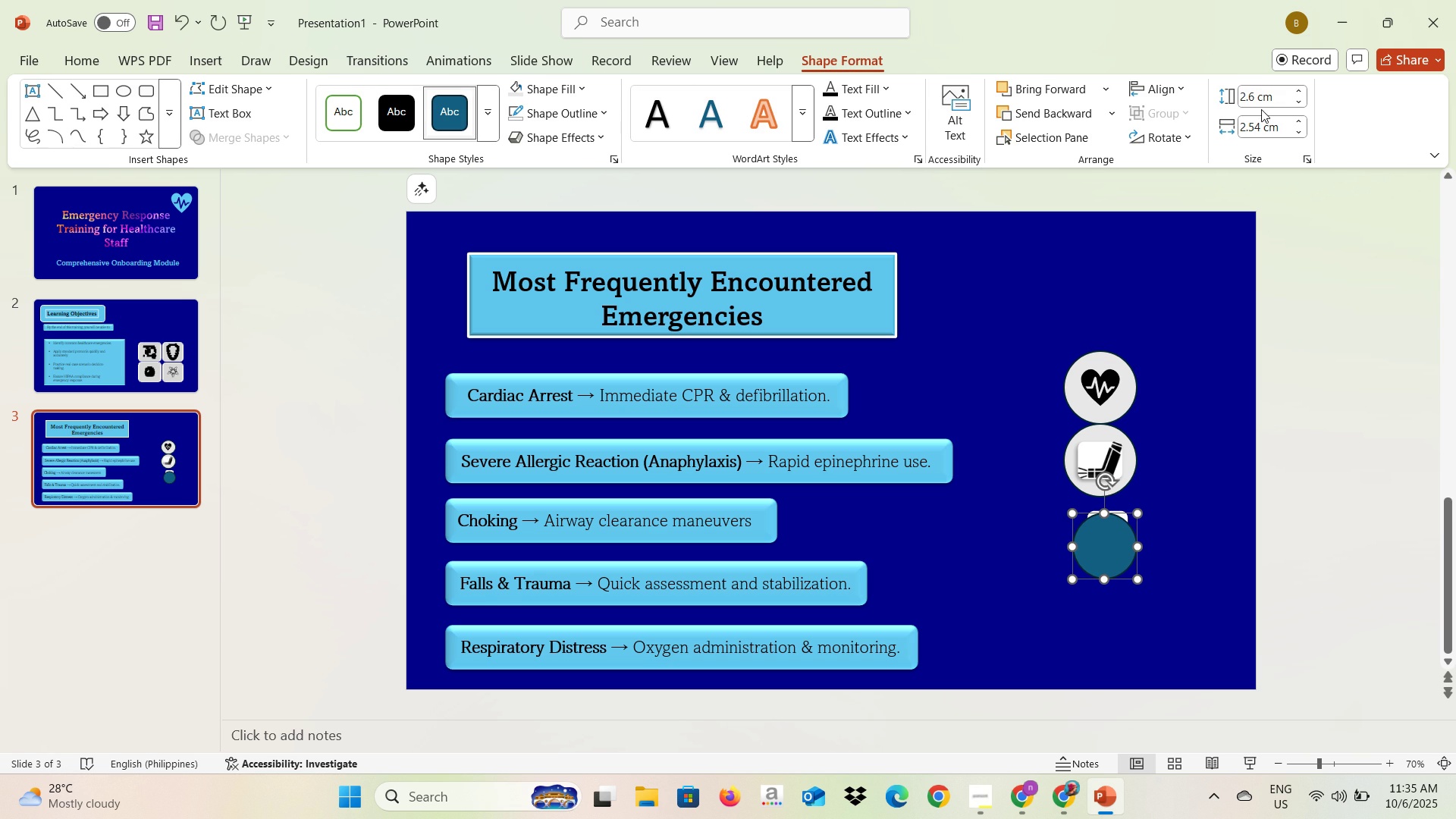 
double_click([1255, 100])
 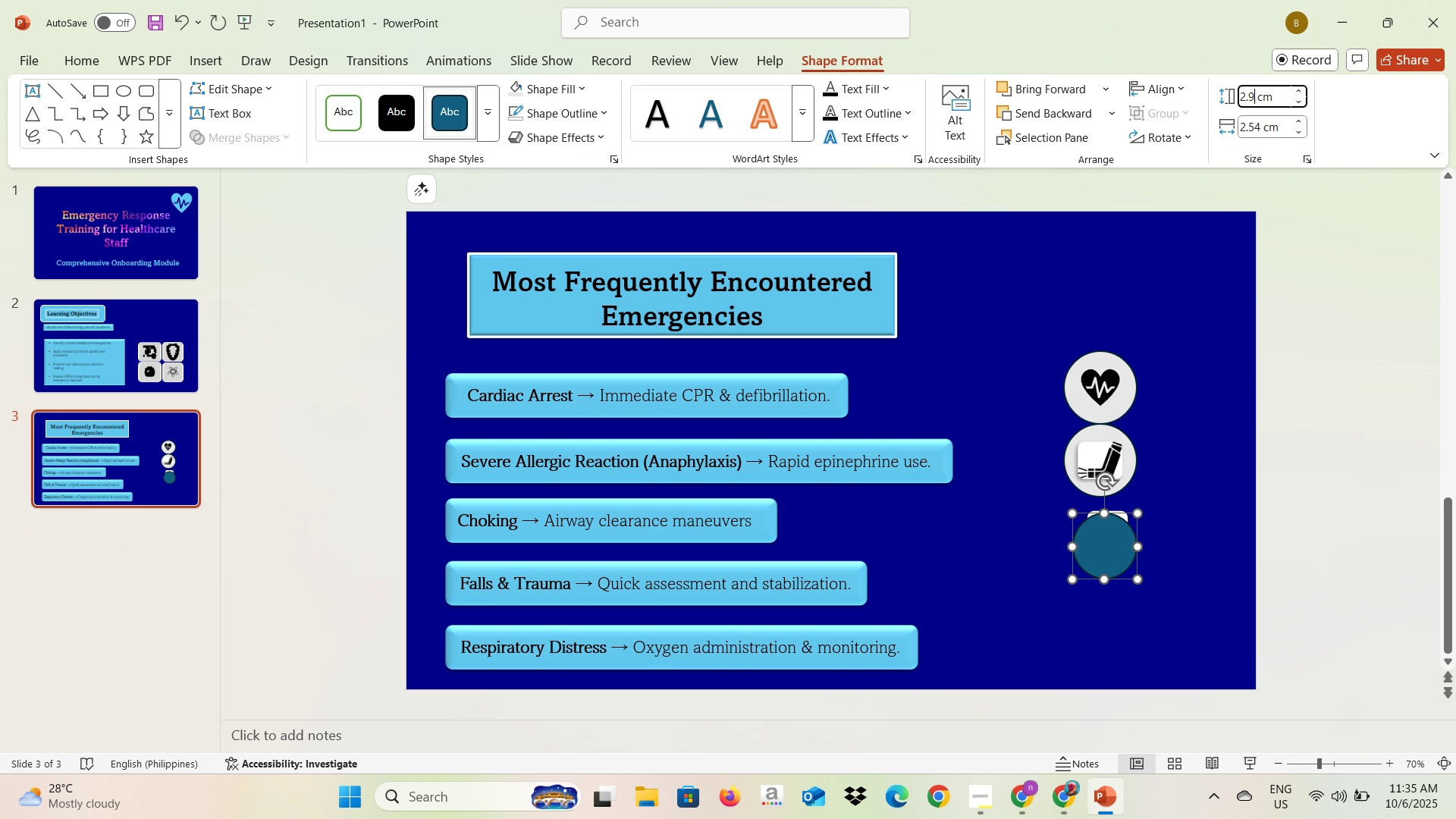 
key(9)
 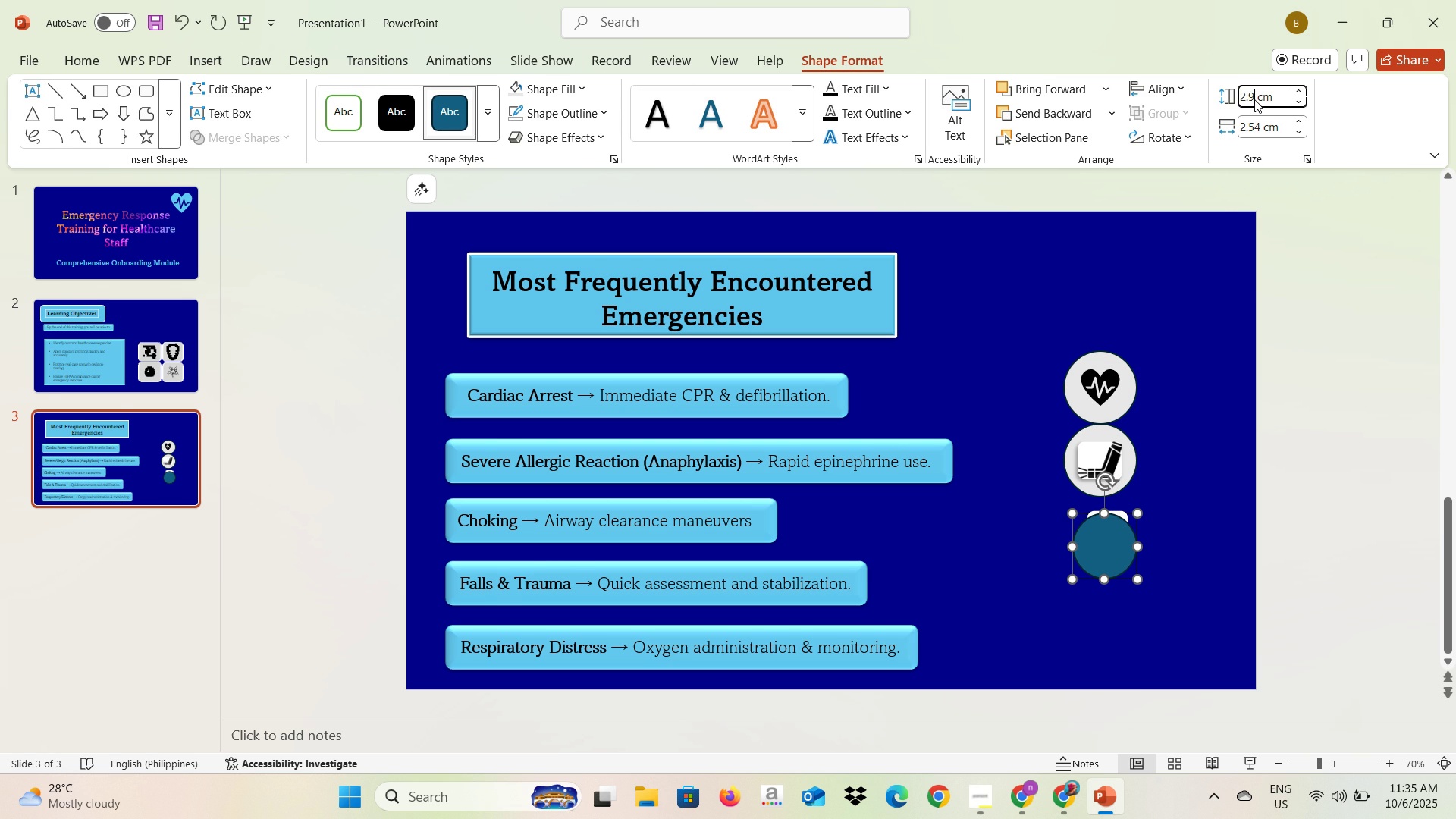 
key(ArrowDown)
 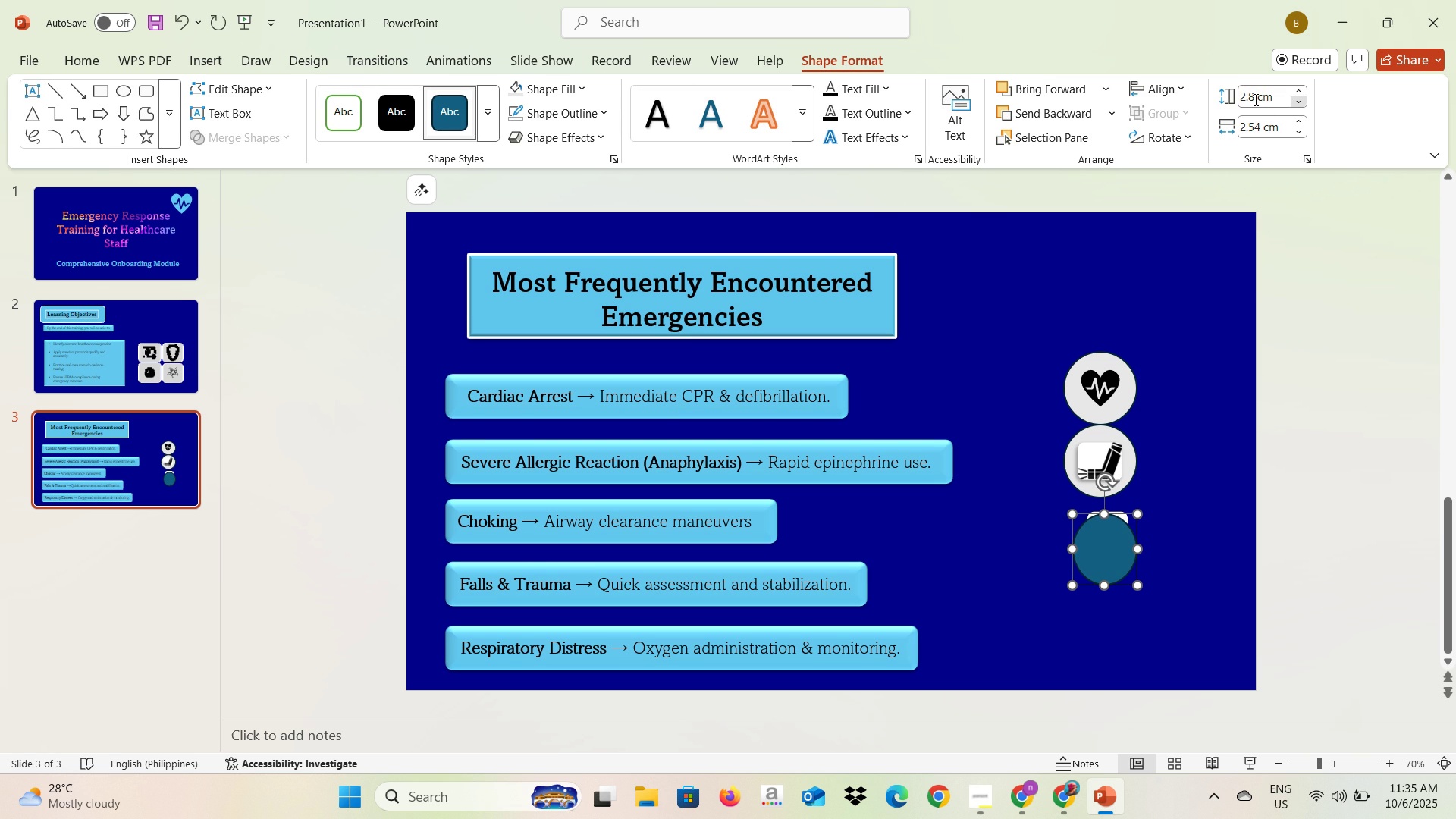 
key(ArrowUp)
 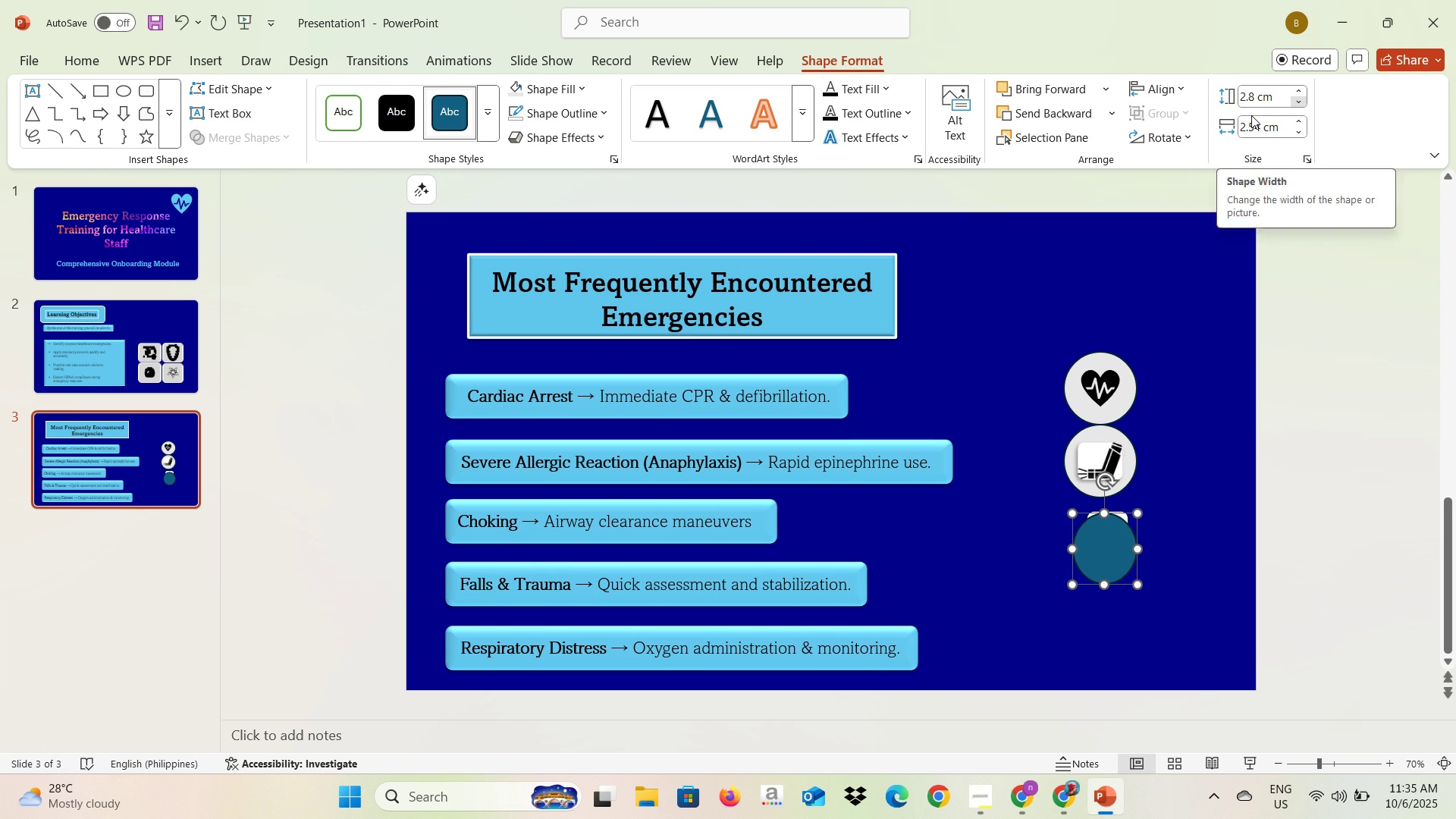 
key(ArrowUp)
 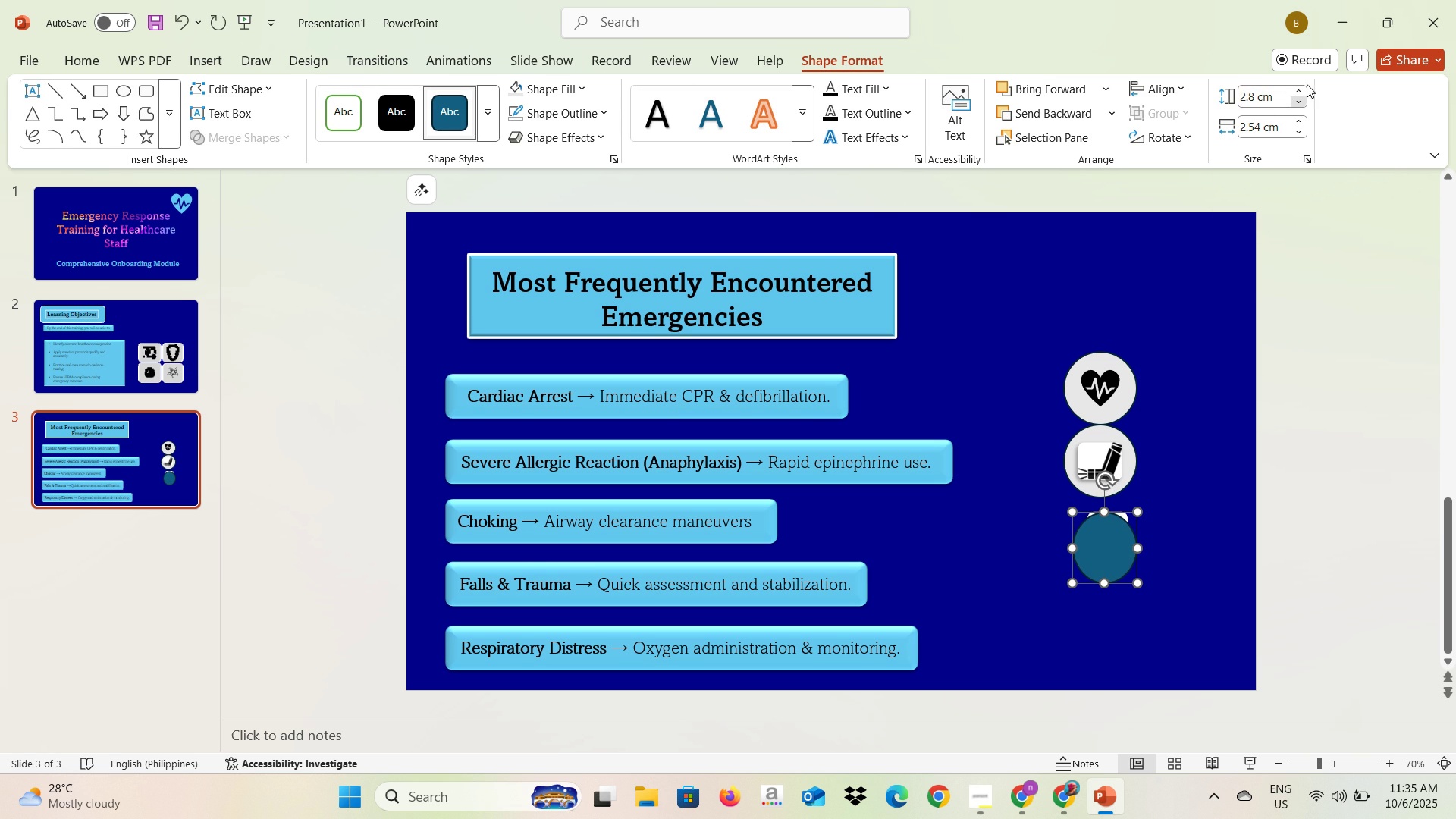 
left_click([1299, 90])
 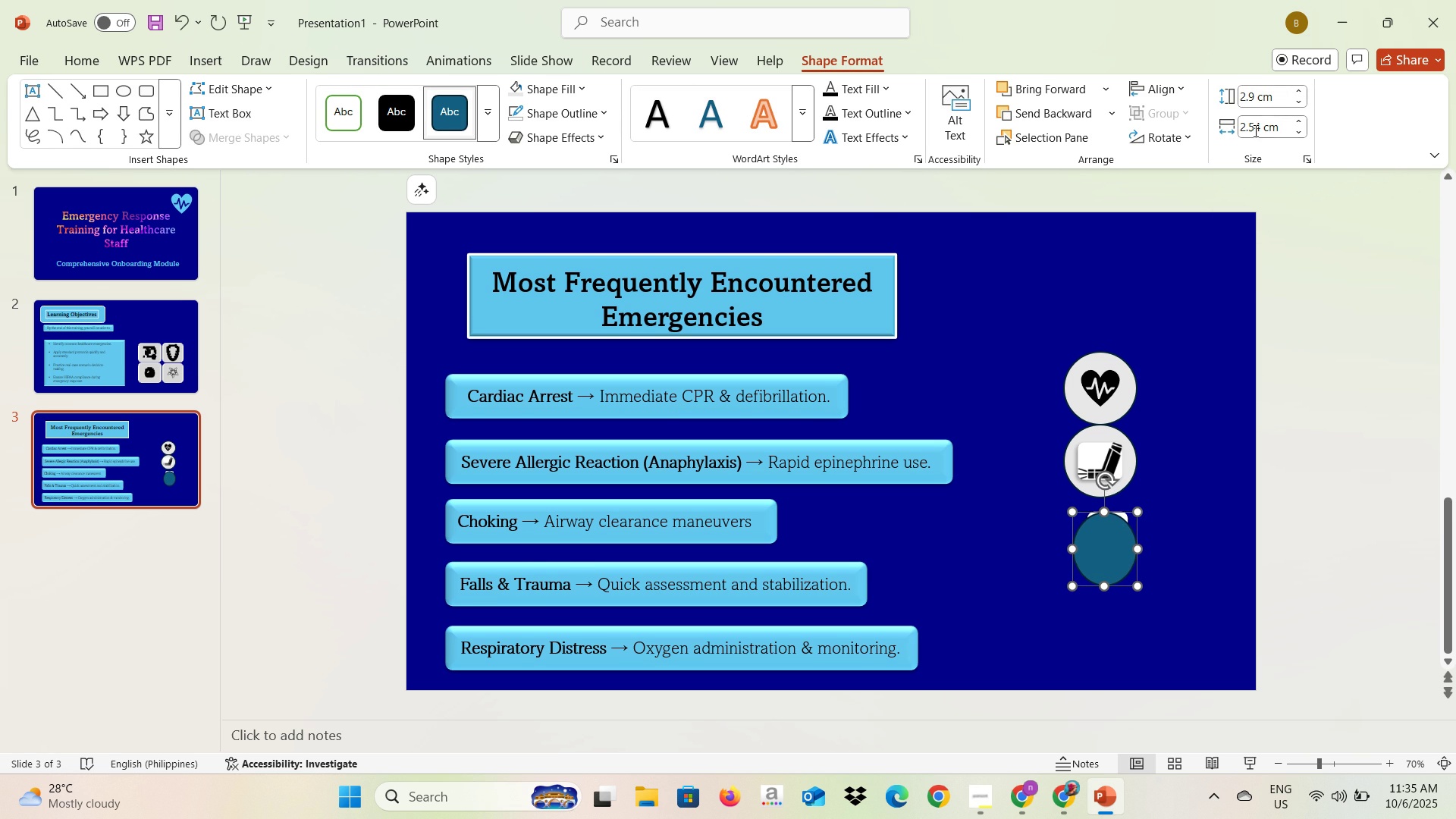 
left_click([1254, 130])
 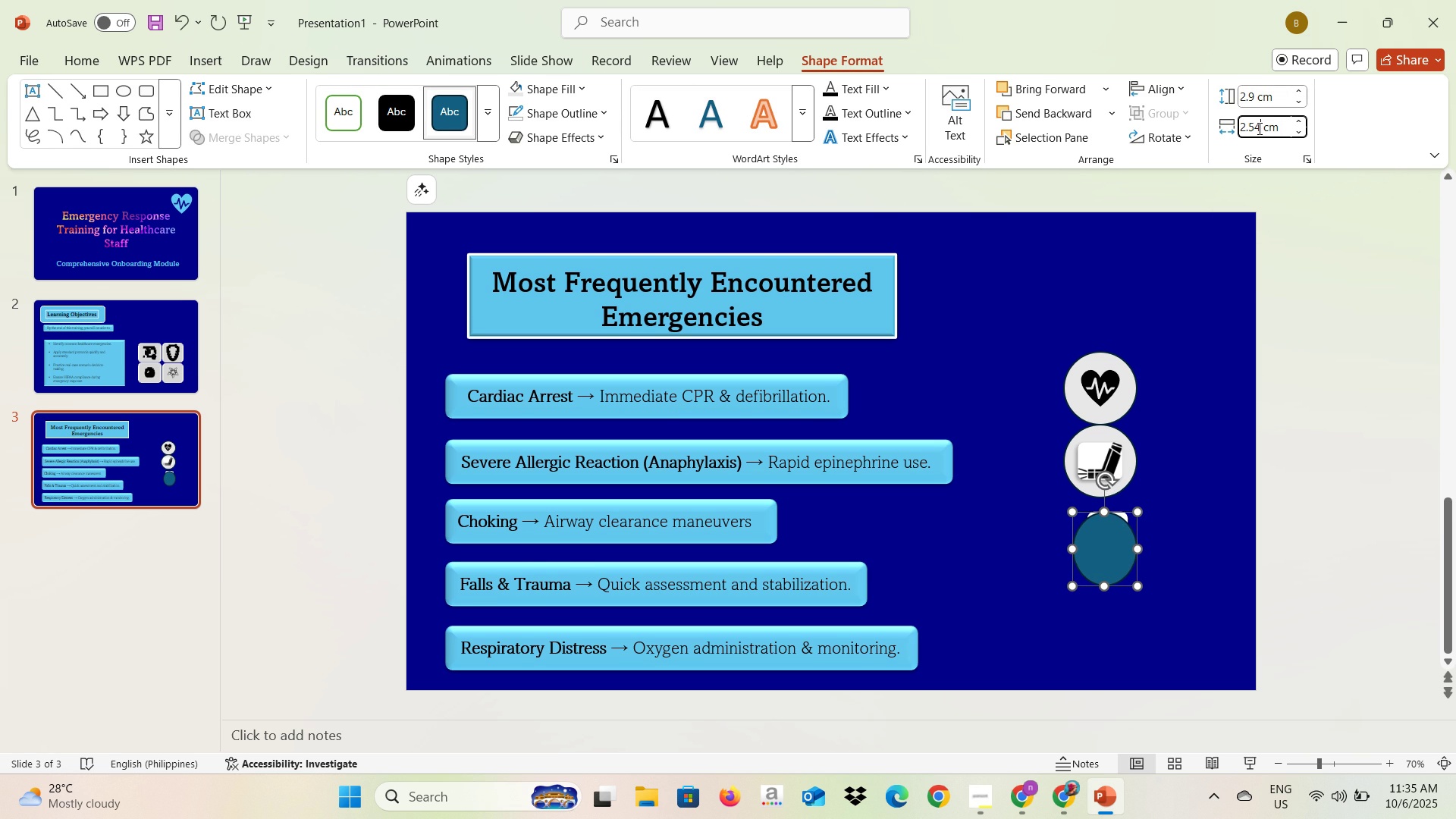 
double_click([1258, 128])
 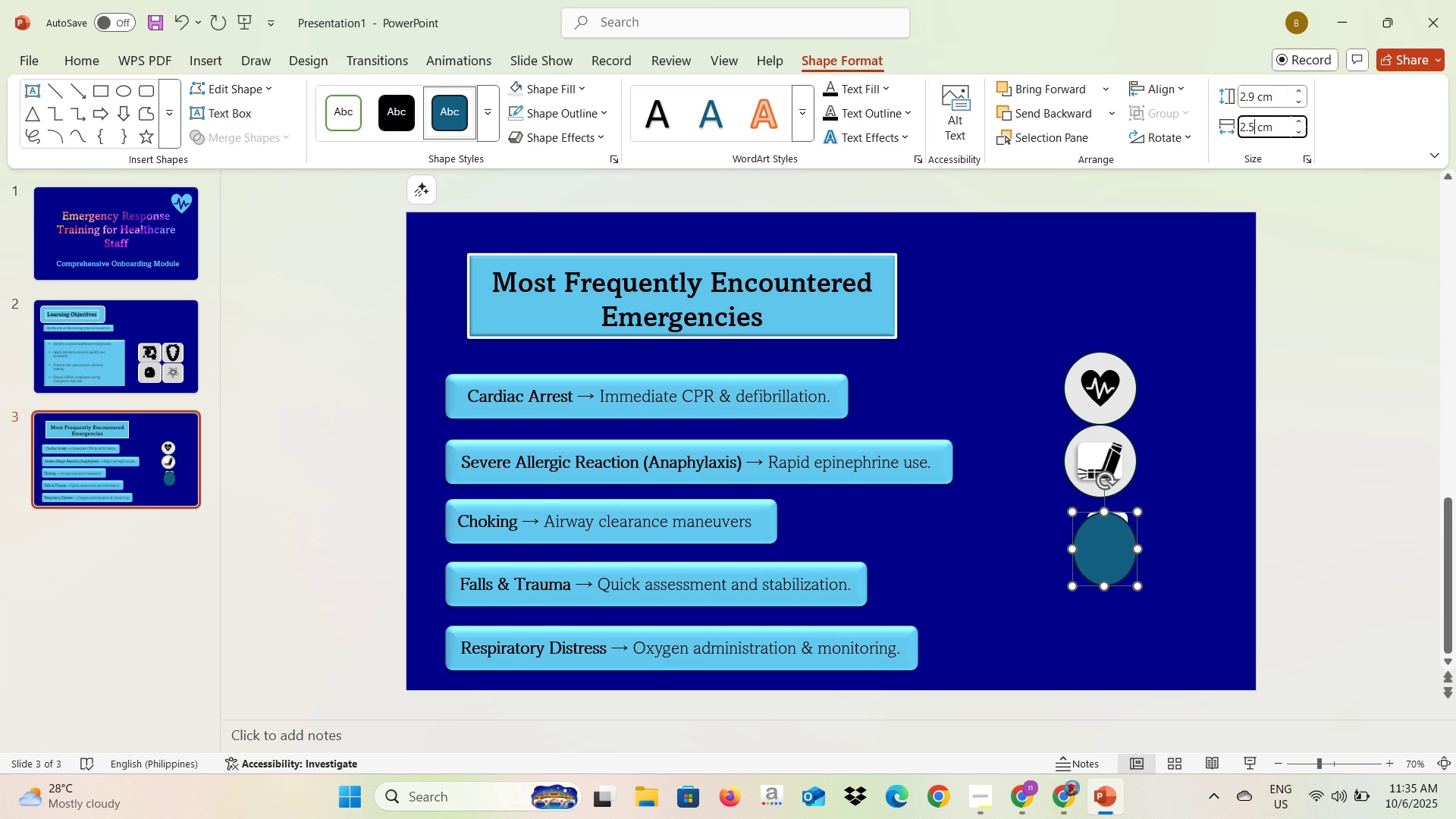 
key(Backspace)
 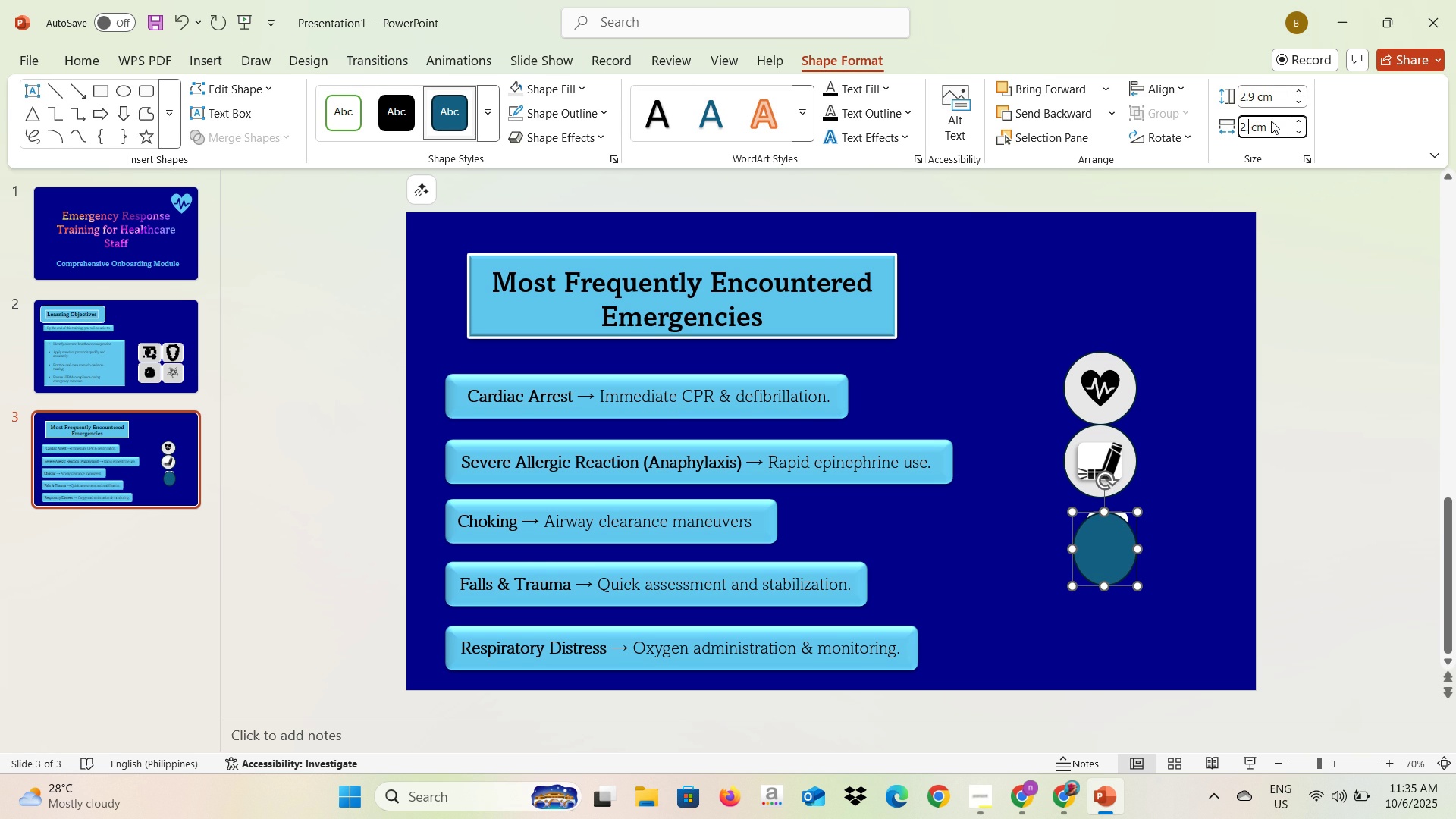 
key(Backspace)
 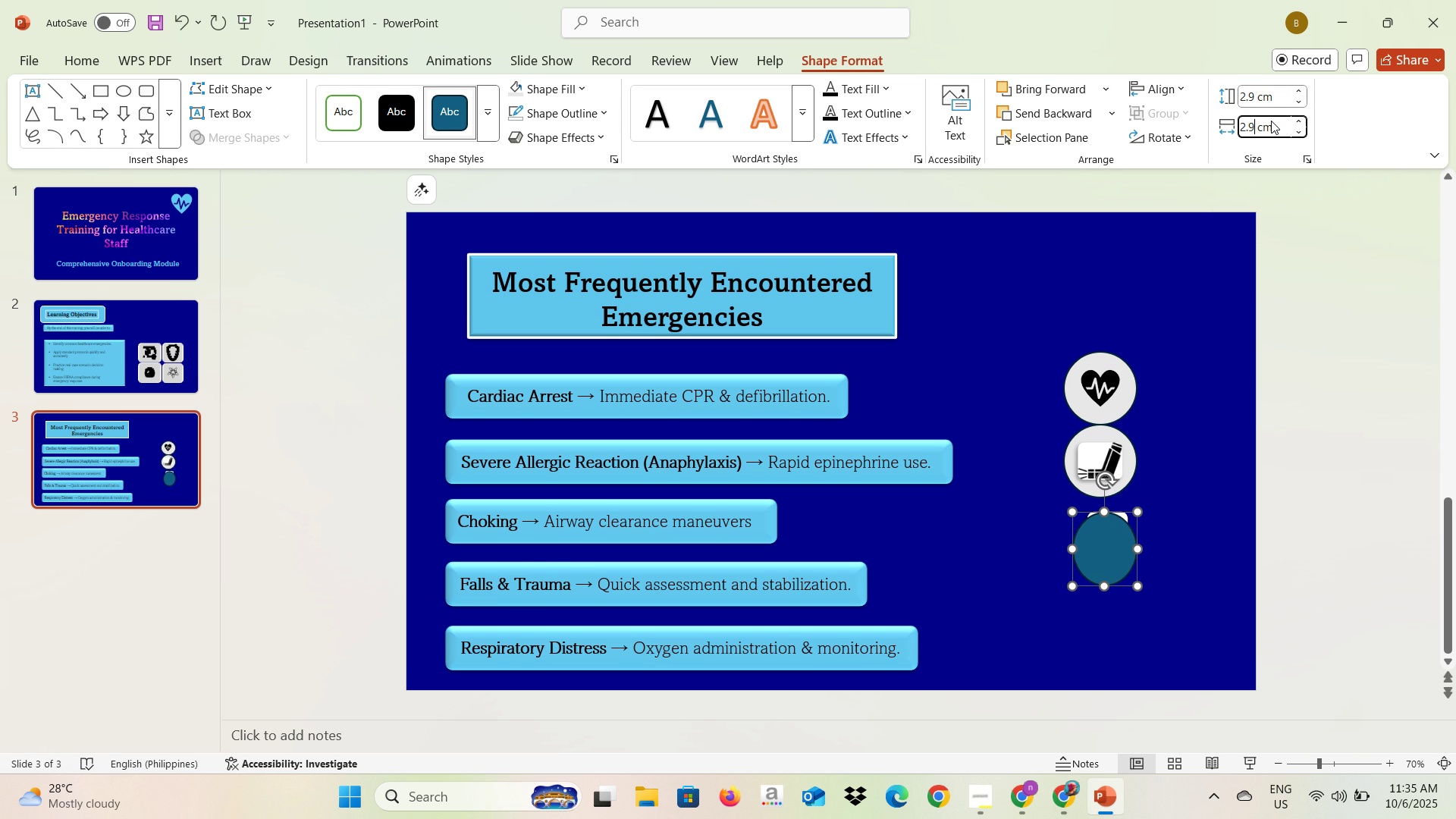 
key(9)
 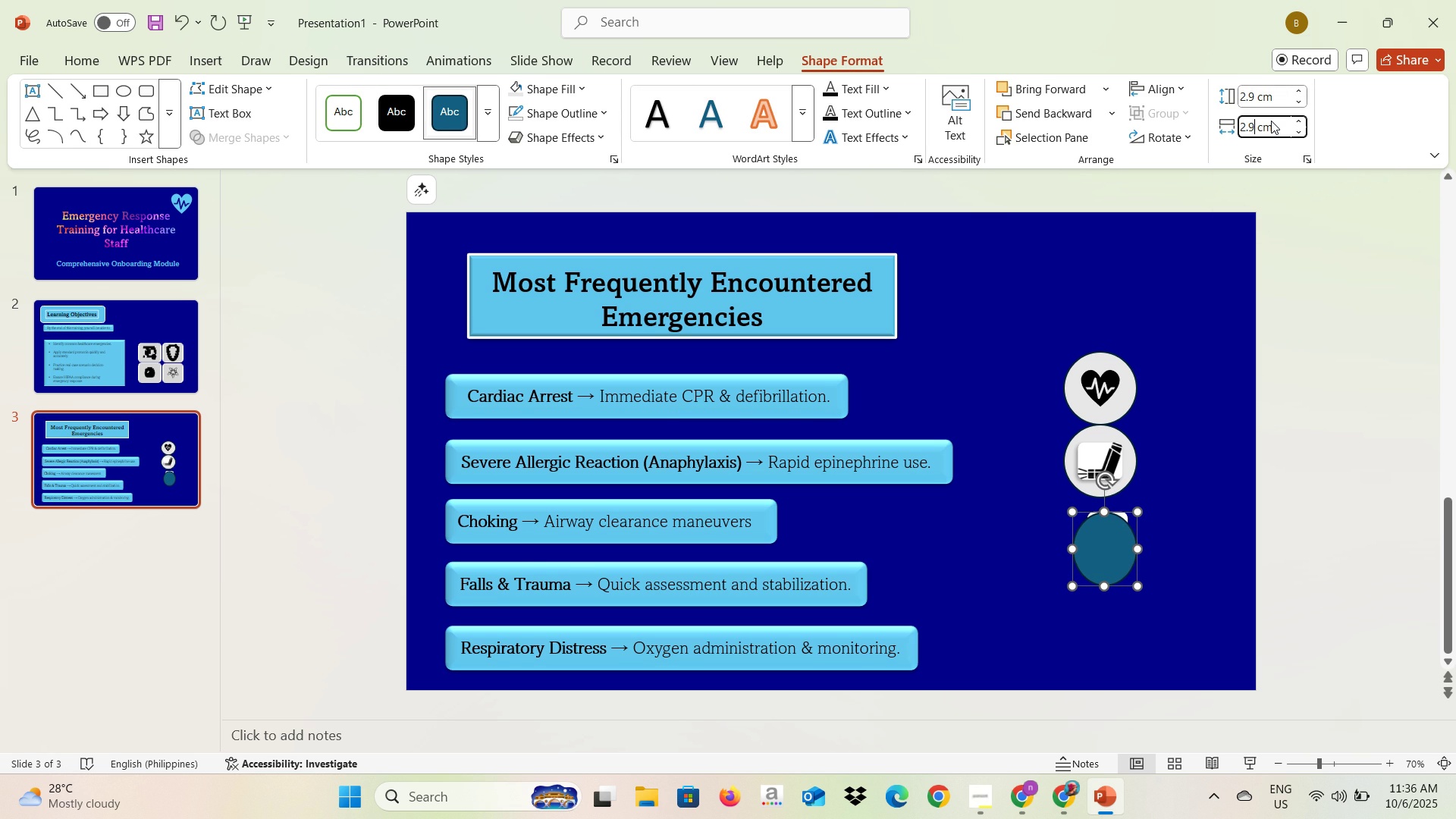 
key(Enter)
 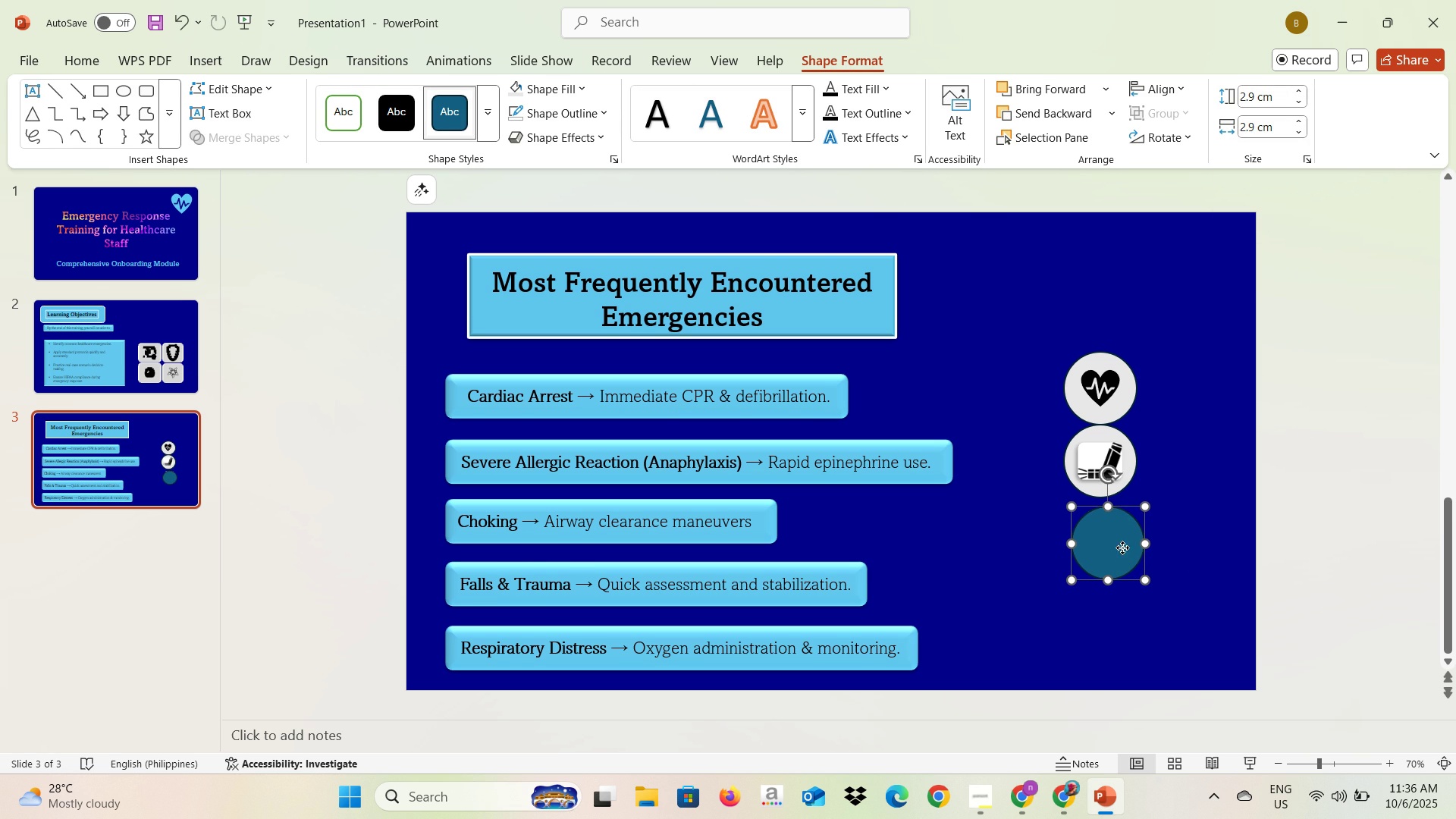 
left_click([1122, 540])
 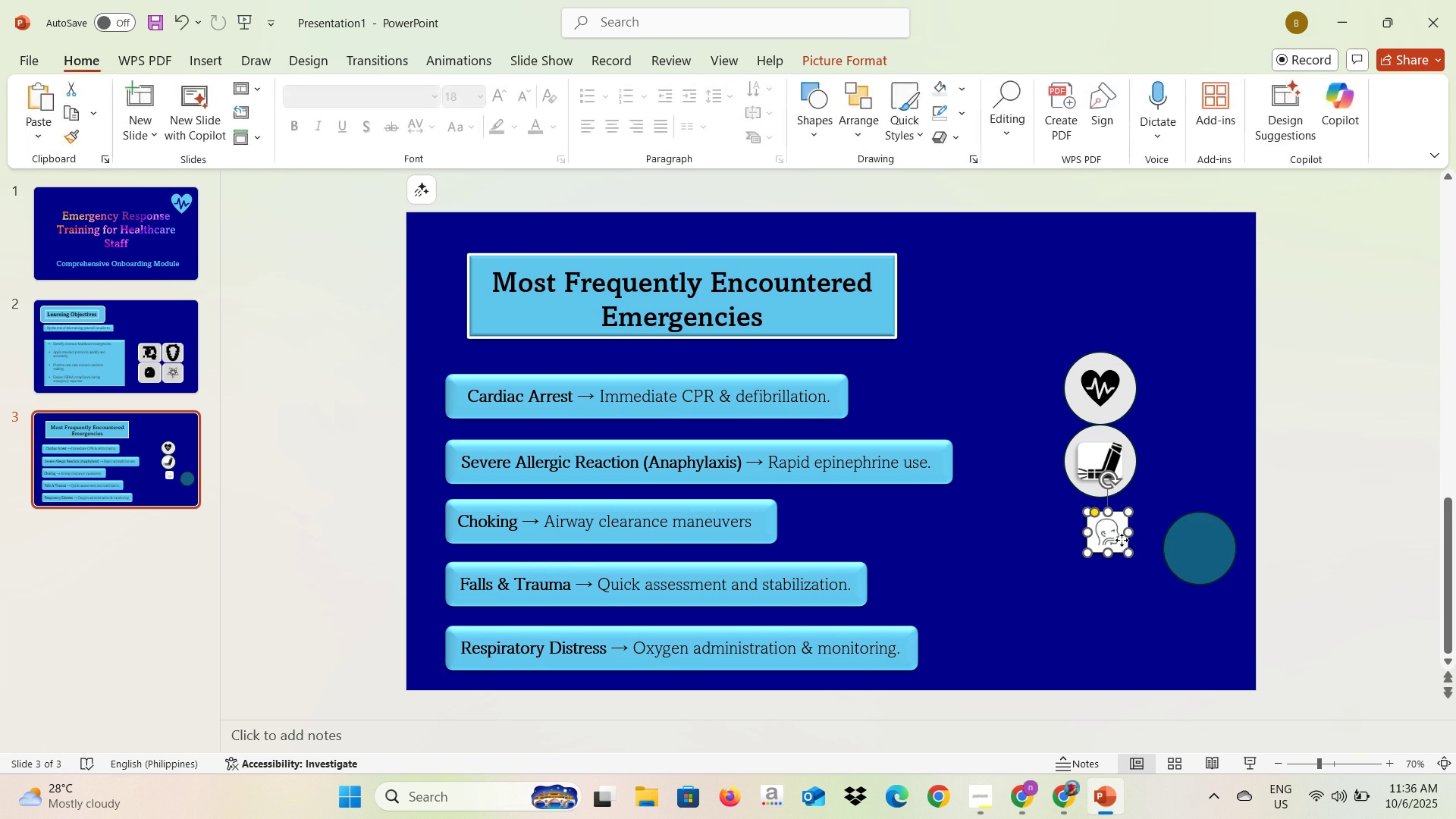 
right_click([1122, 540])
 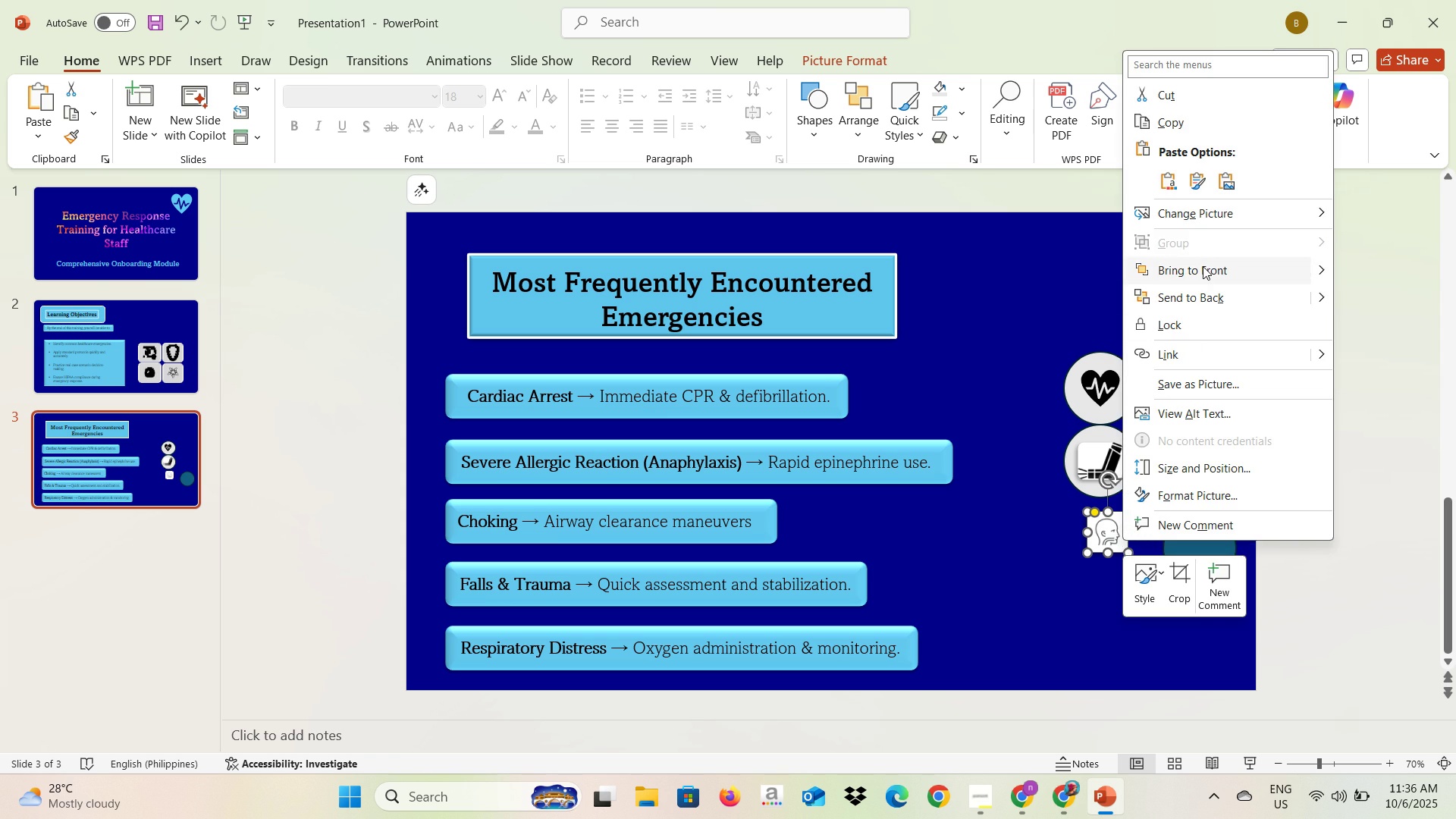 
left_click([1203, 266])
 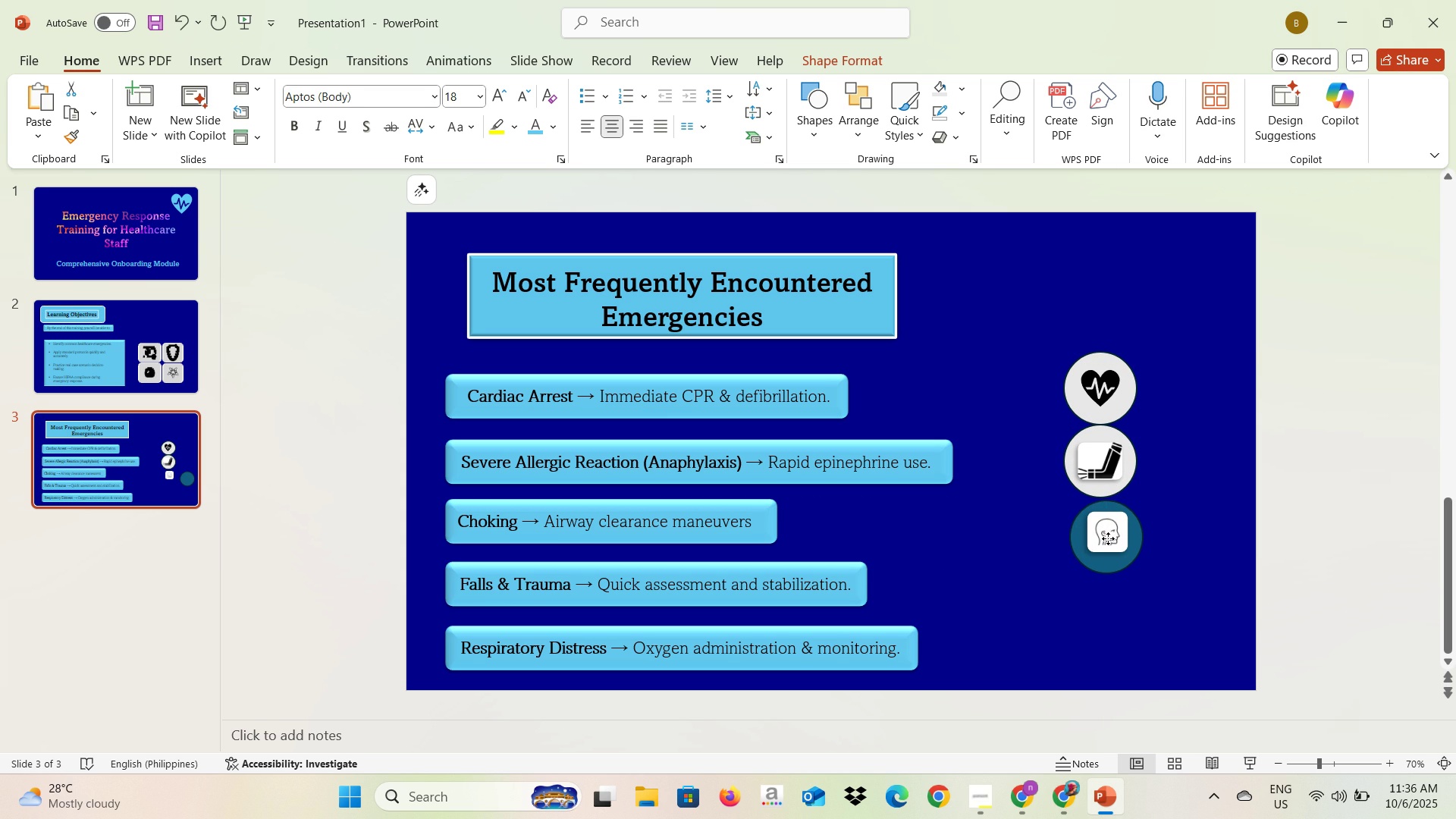 
wait(21.78)
 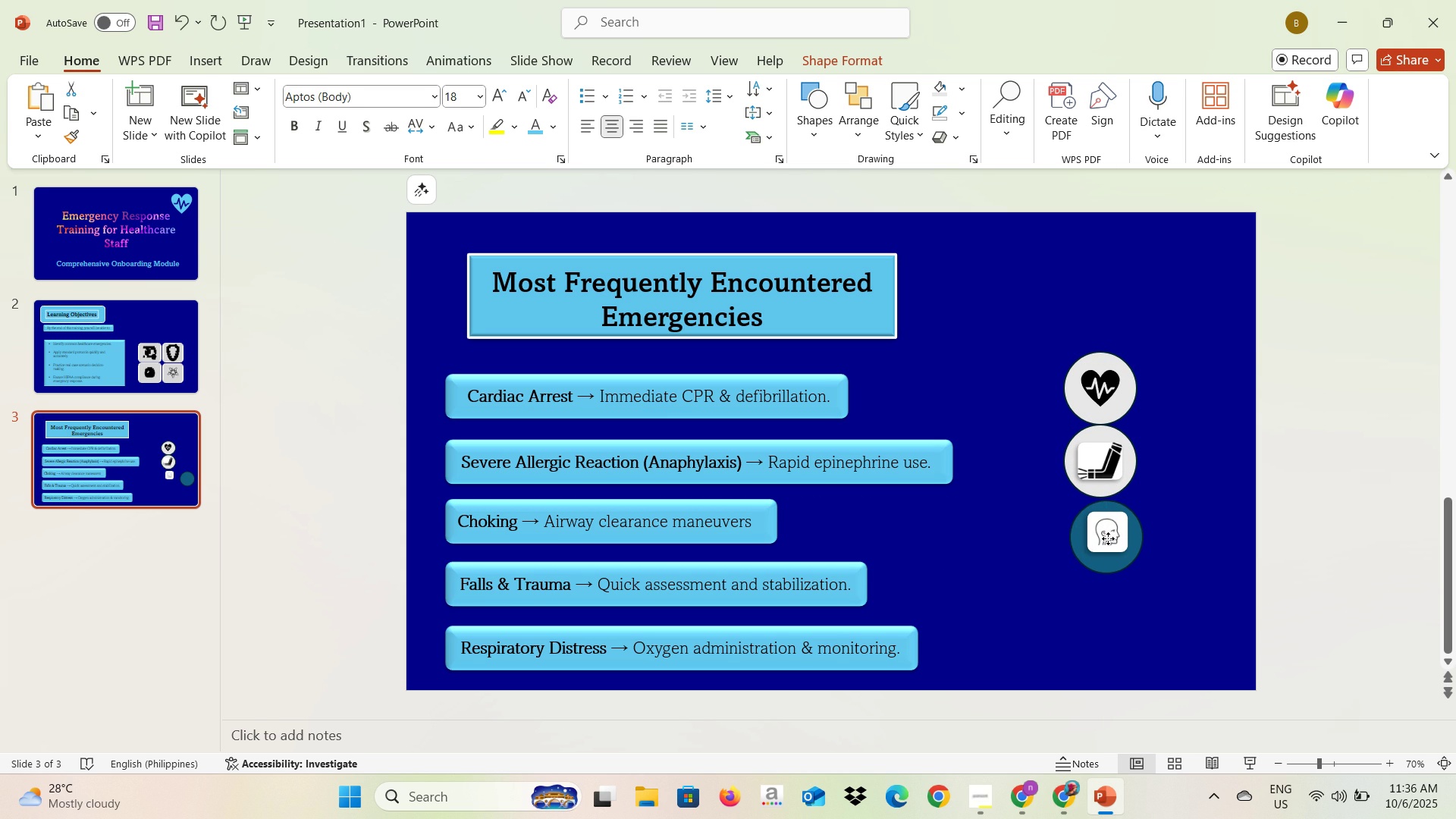 
left_click([931, 86])
 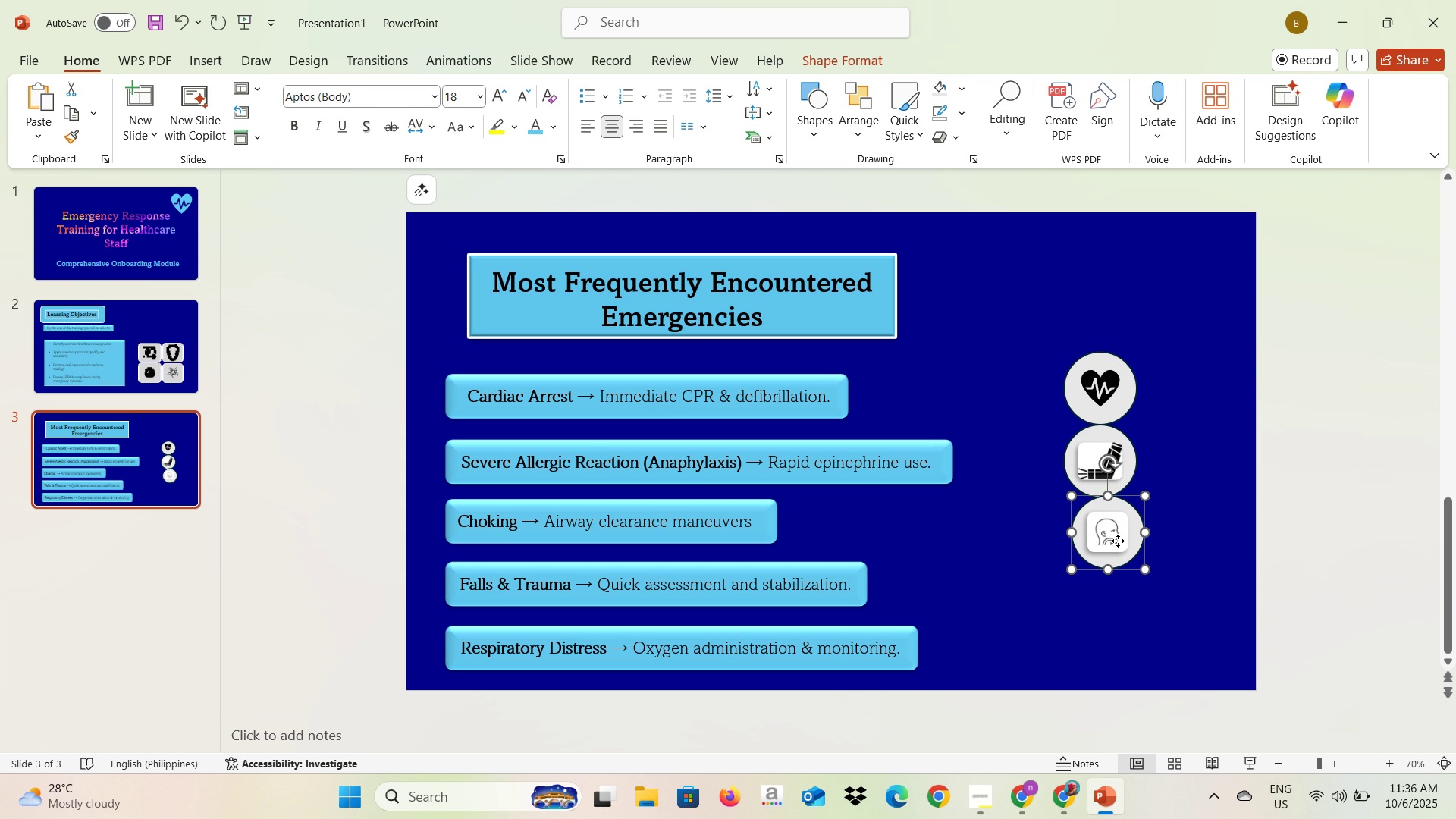 
left_click([1118, 541])